 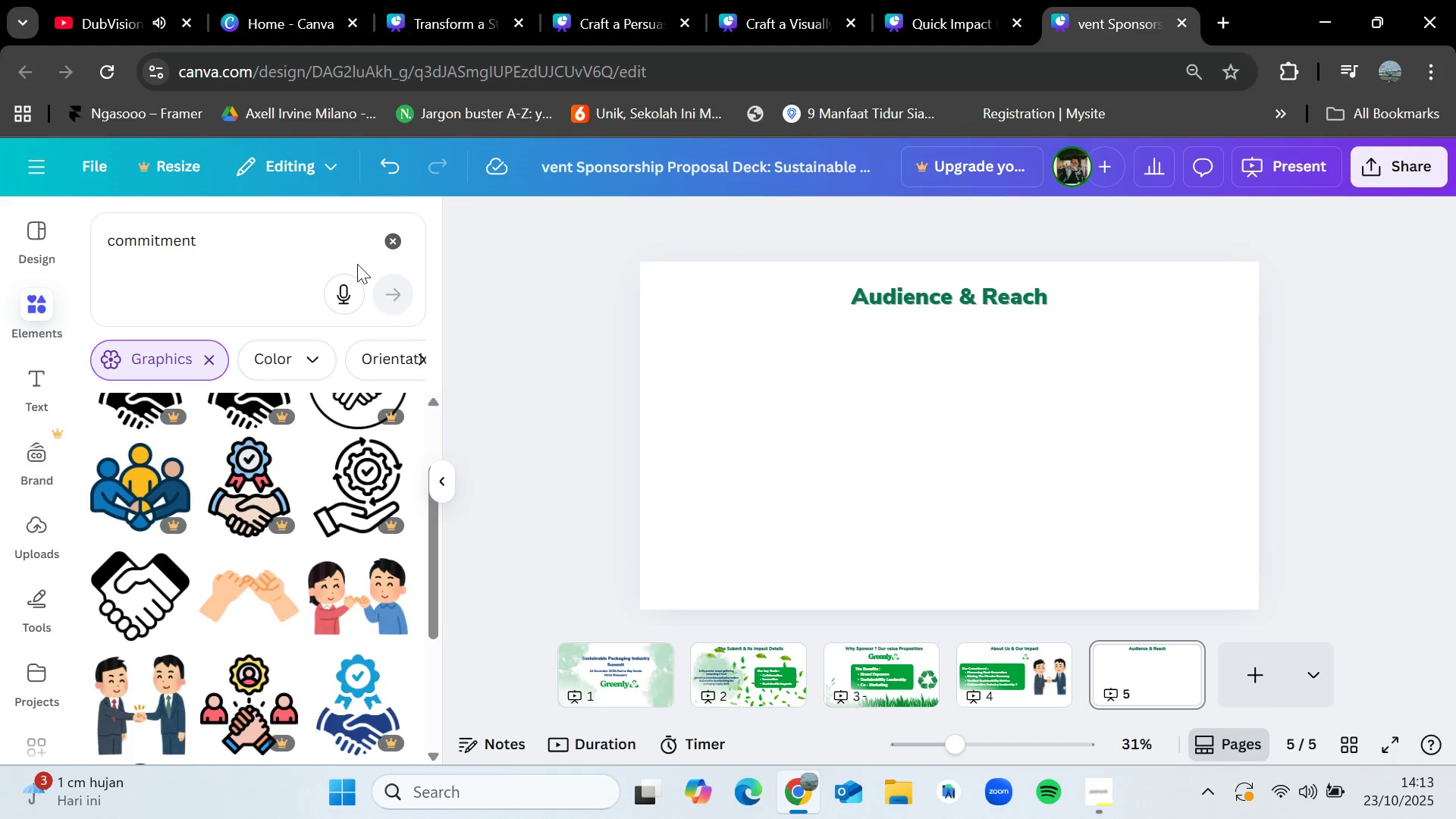 
left_click([400, 246])
 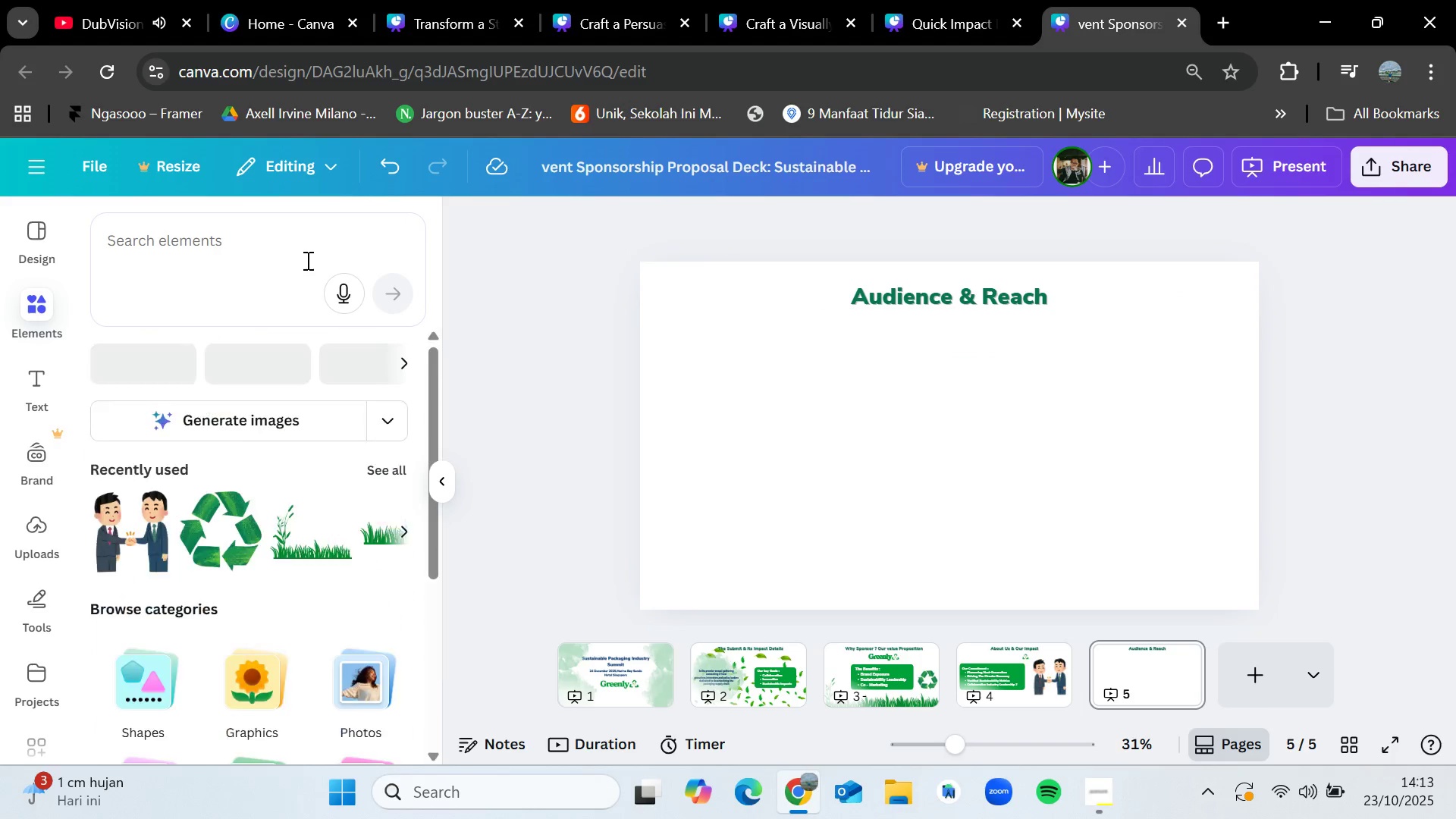 
left_click([306, 260])
 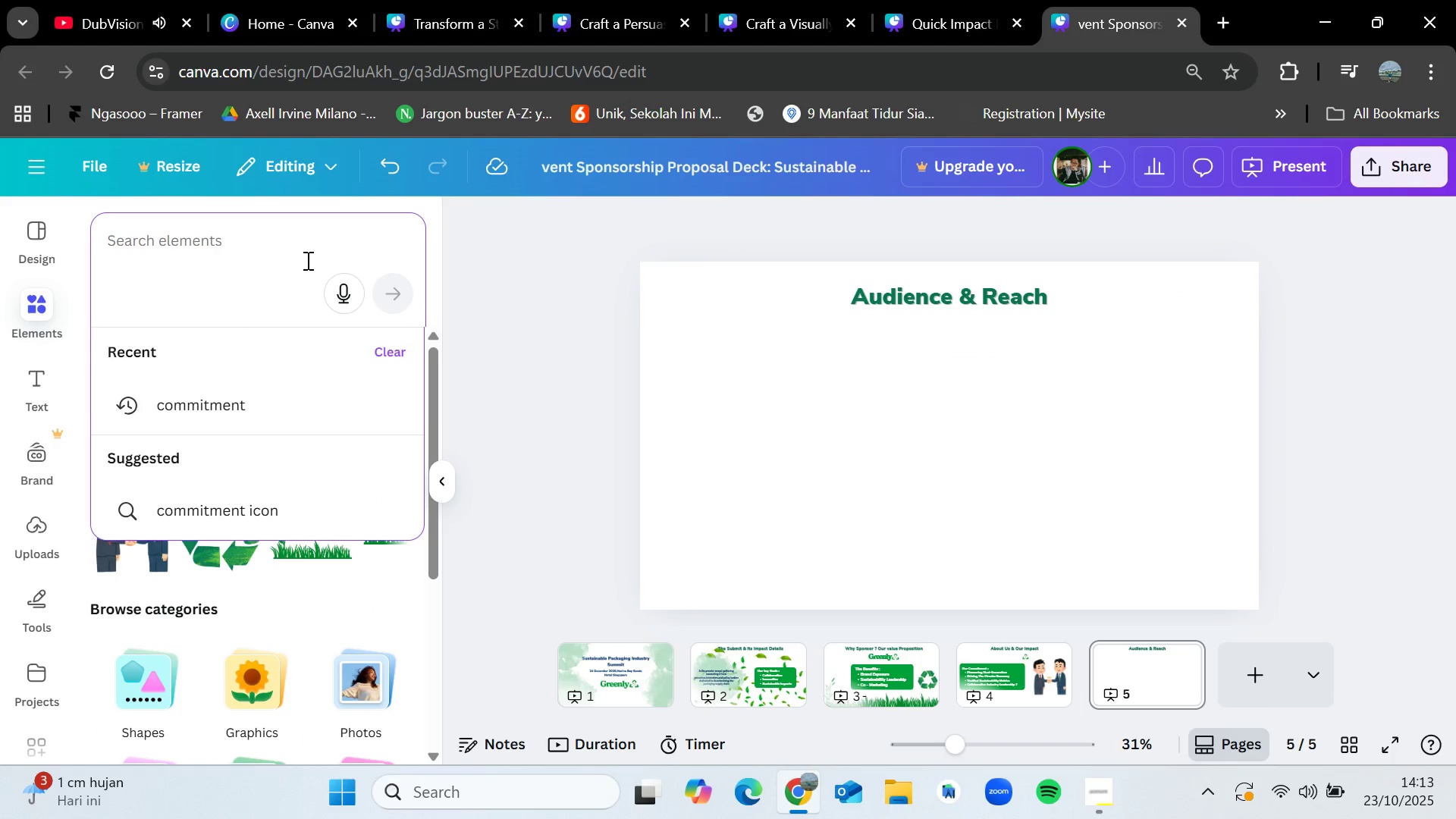 
type(chart)
 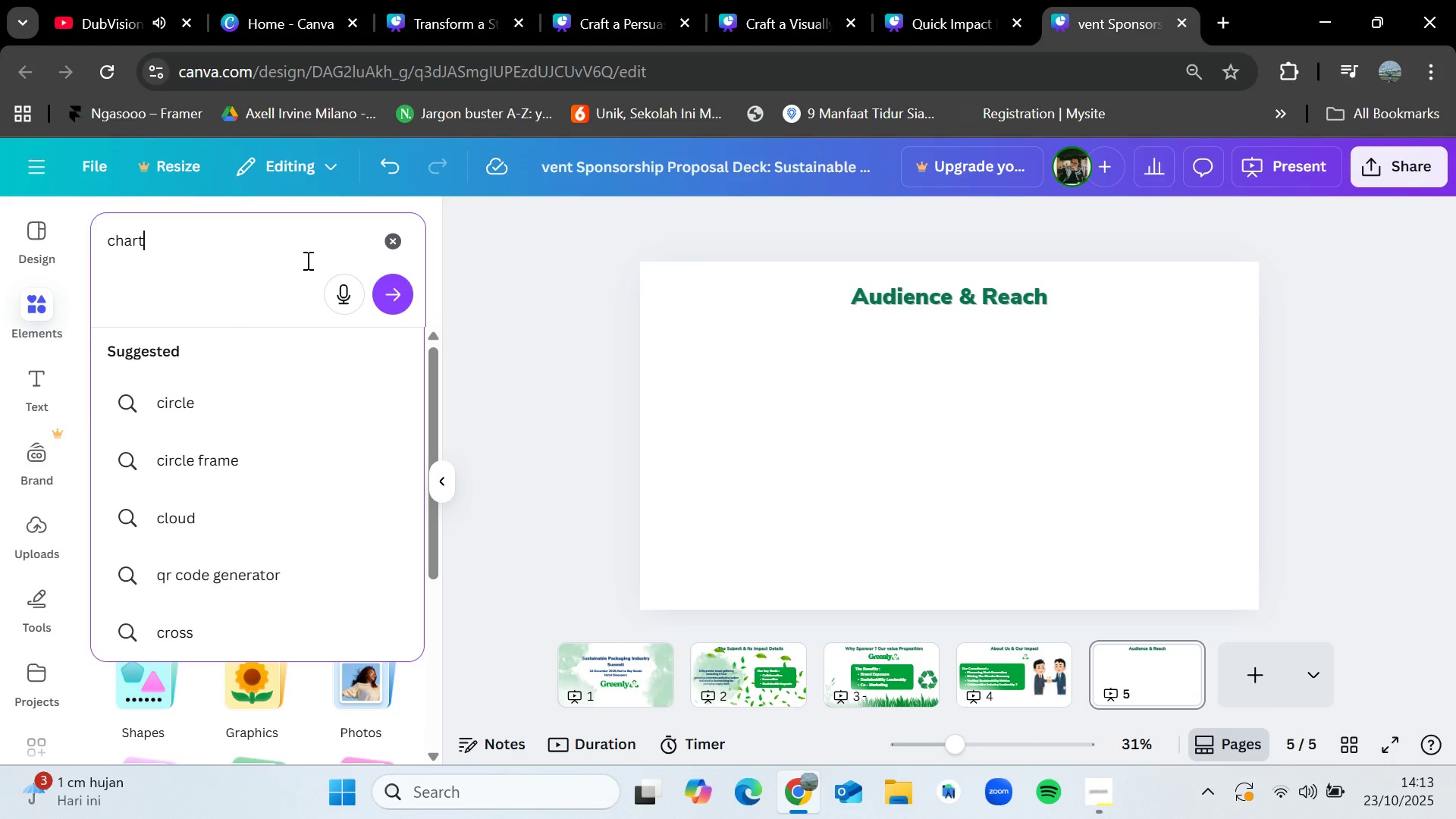 
key(Enter)
 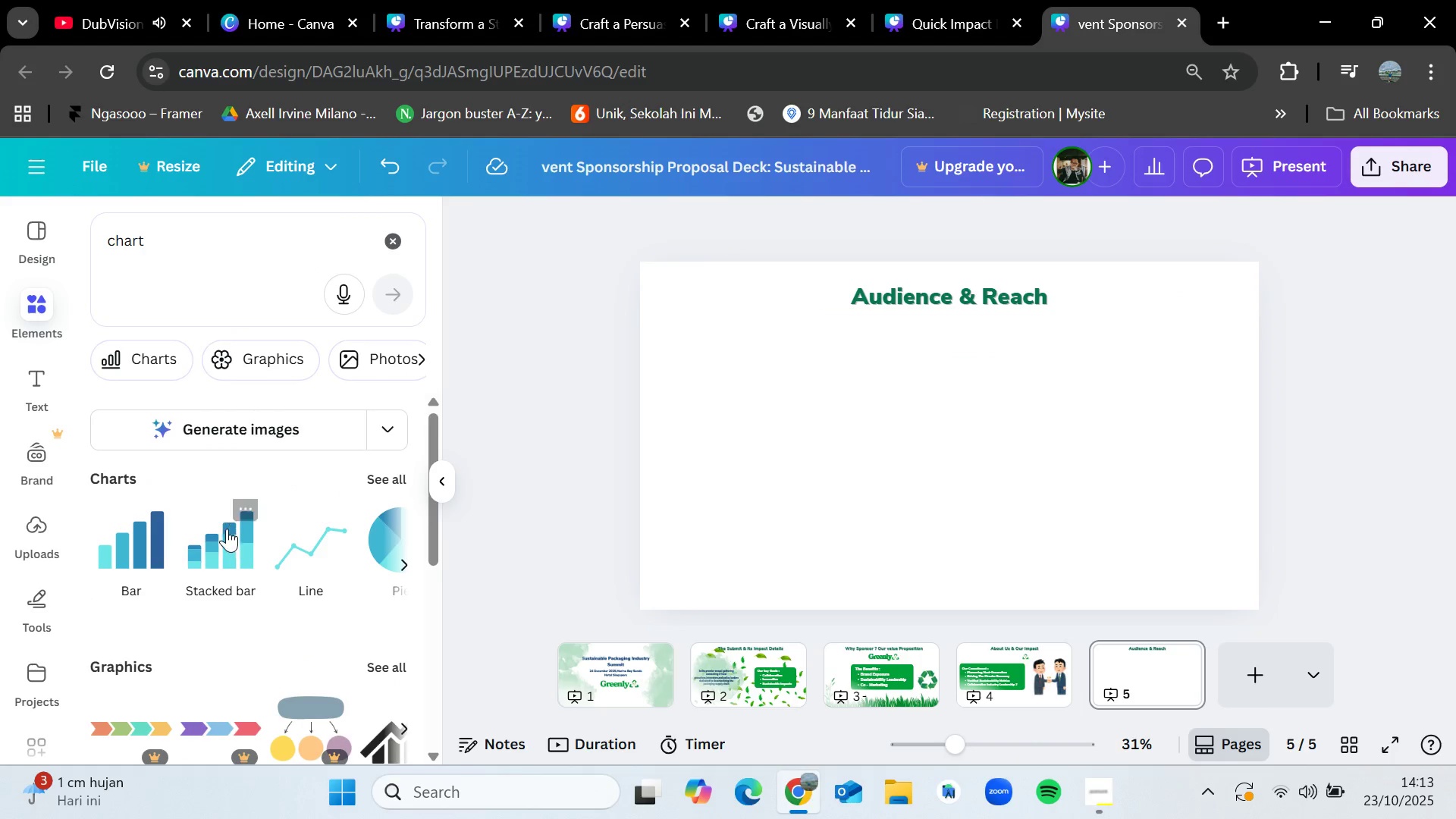 
left_click_drag(start_coordinate=[389, 542], to_coordinate=[833, 416])
 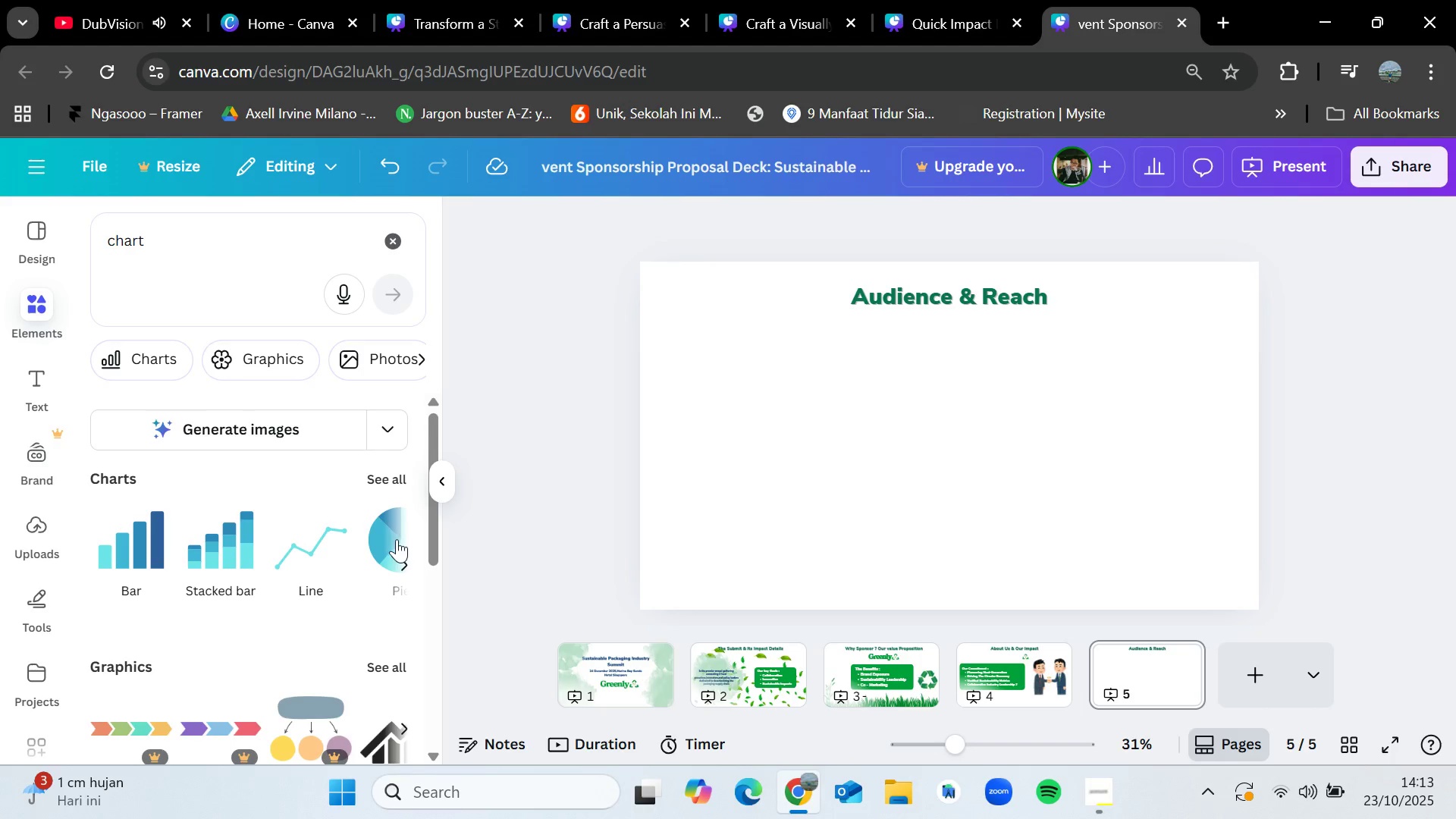 
left_click_drag(start_coordinate=[391, 536], to_coordinate=[836, 440])
 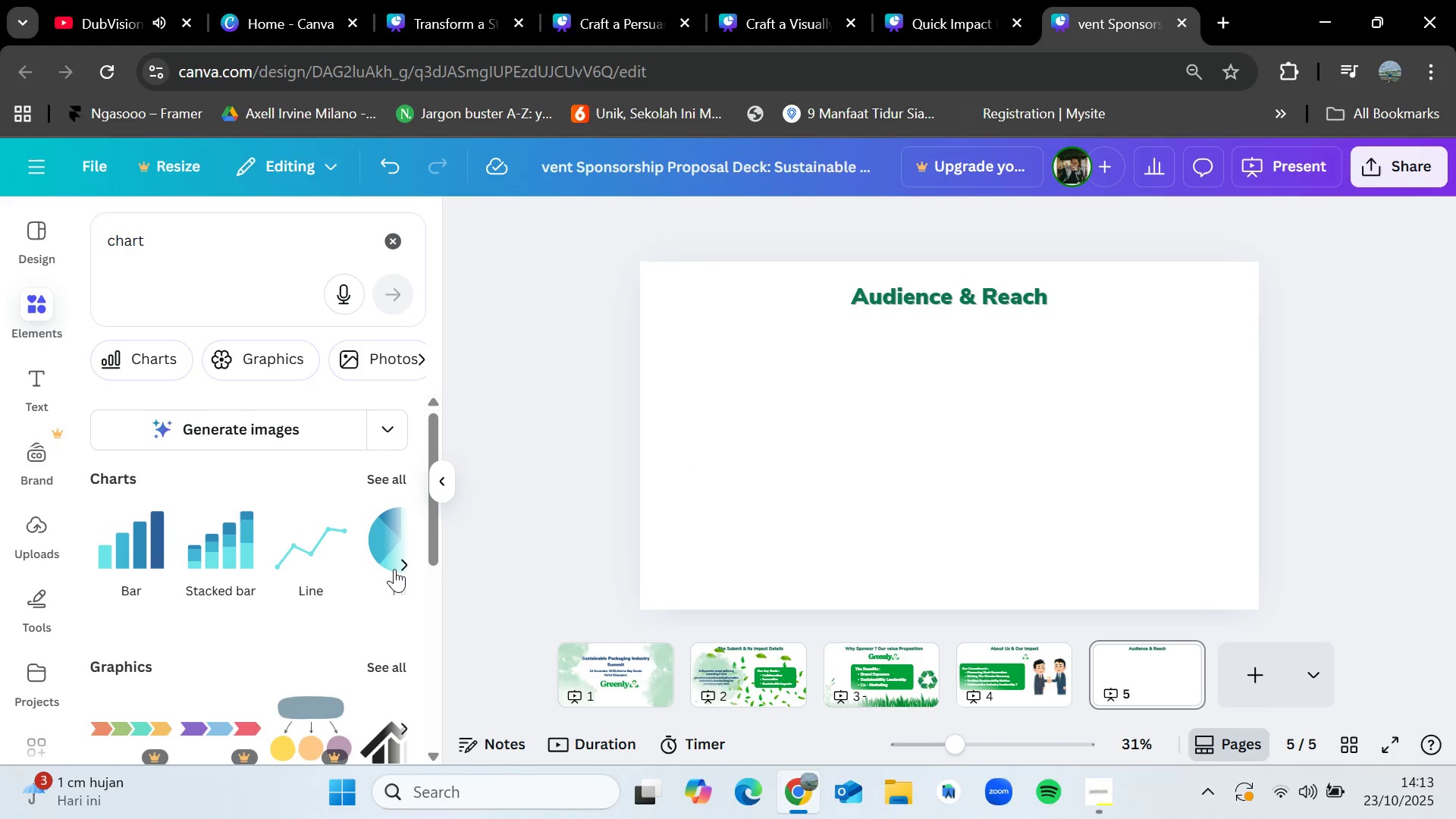 
left_click([402, 560])
 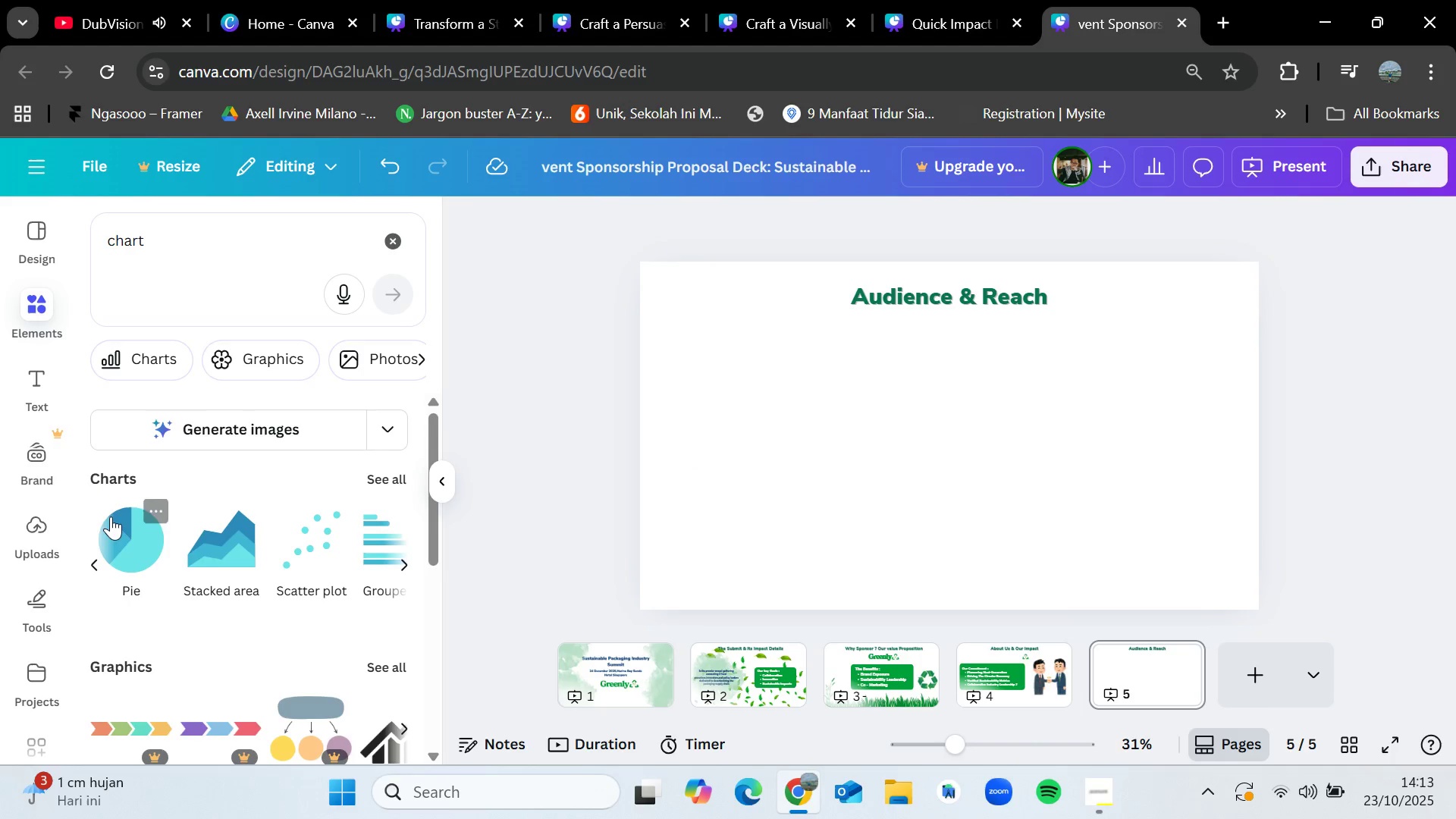 
left_click_drag(start_coordinate=[124, 519], to_coordinate=[758, 397])
 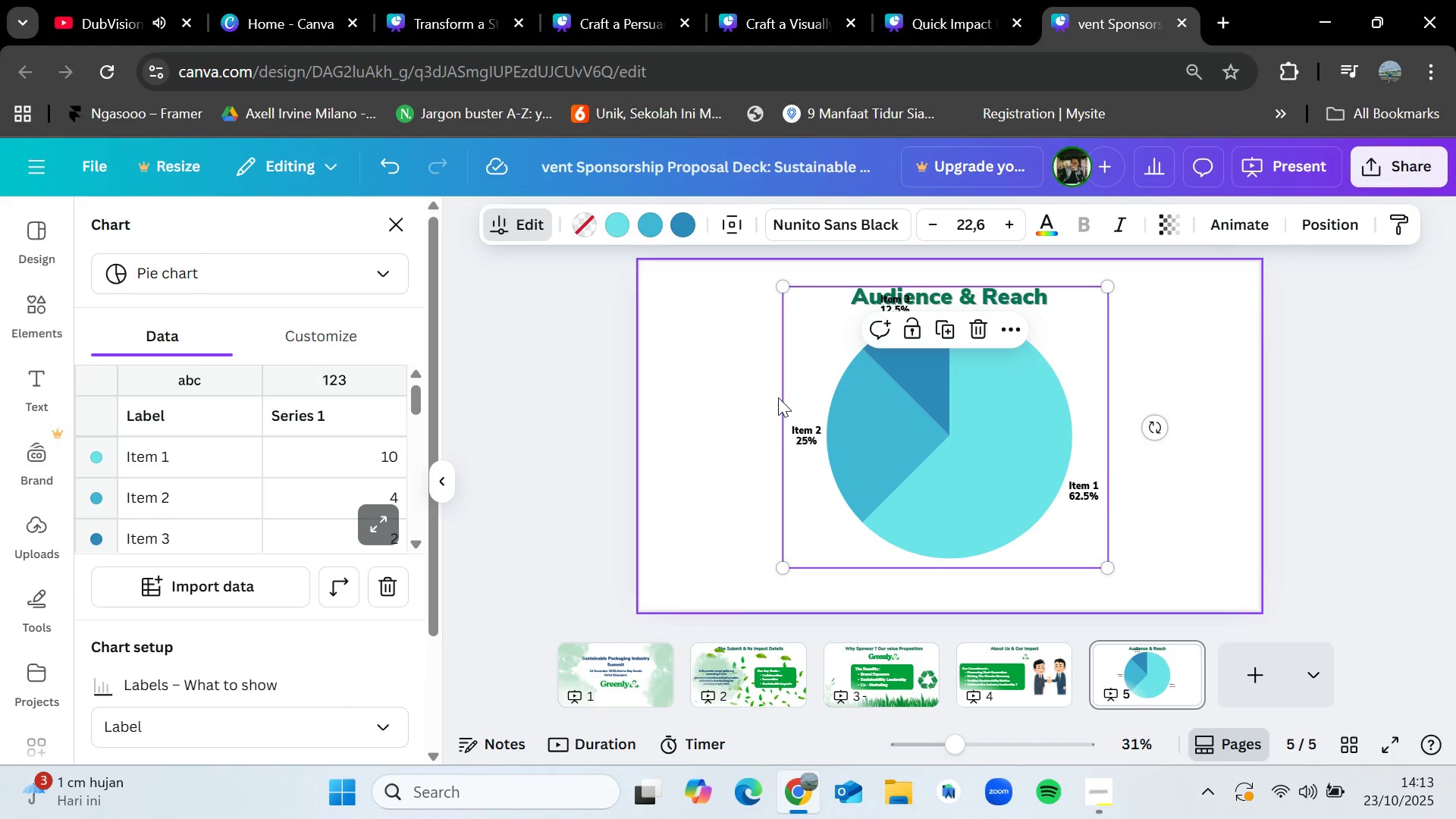 
left_click_drag(start_coordinate=[918, 437], to_coordinate=[895, 443])
 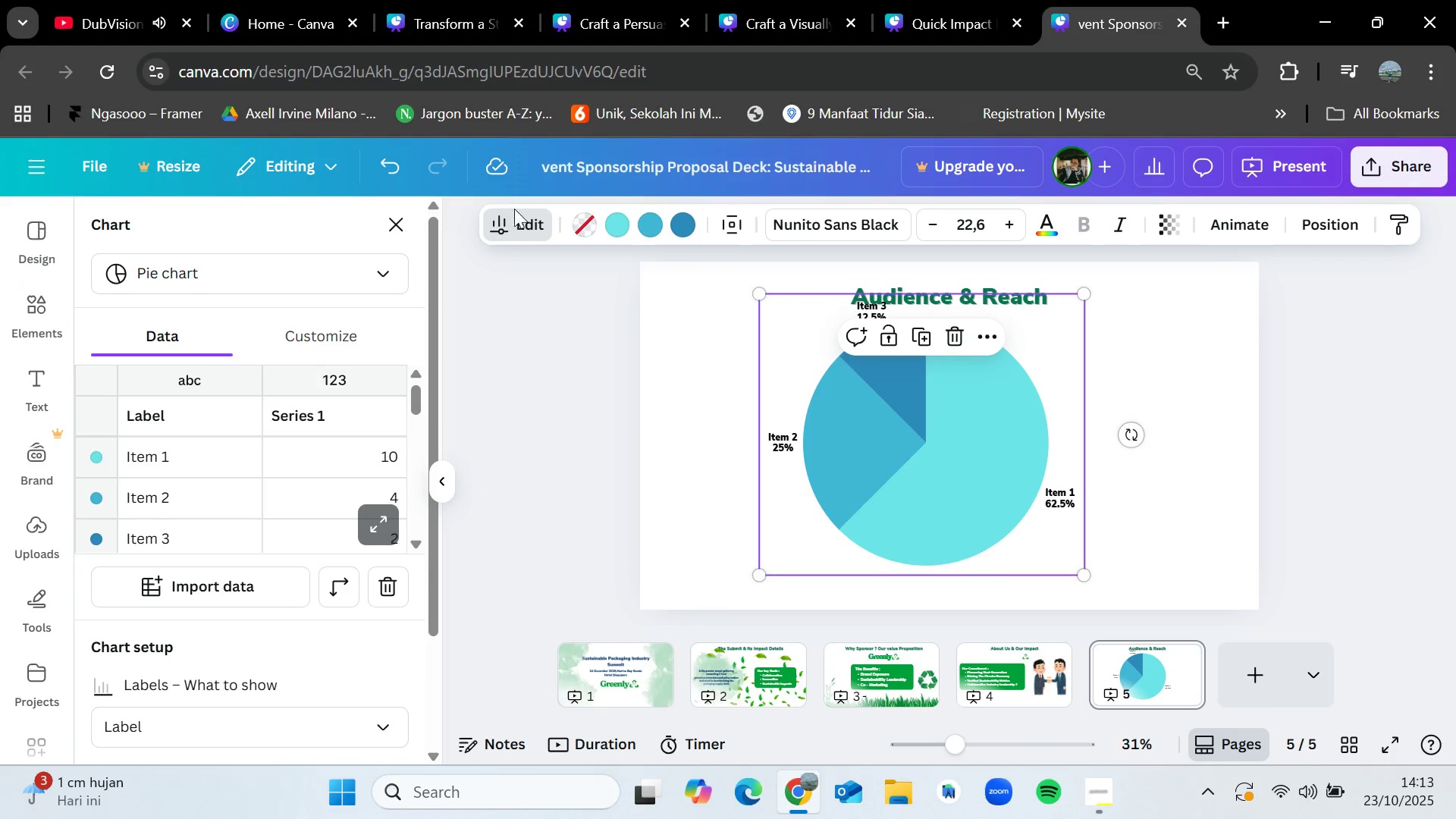 
left_click([516, 221])
 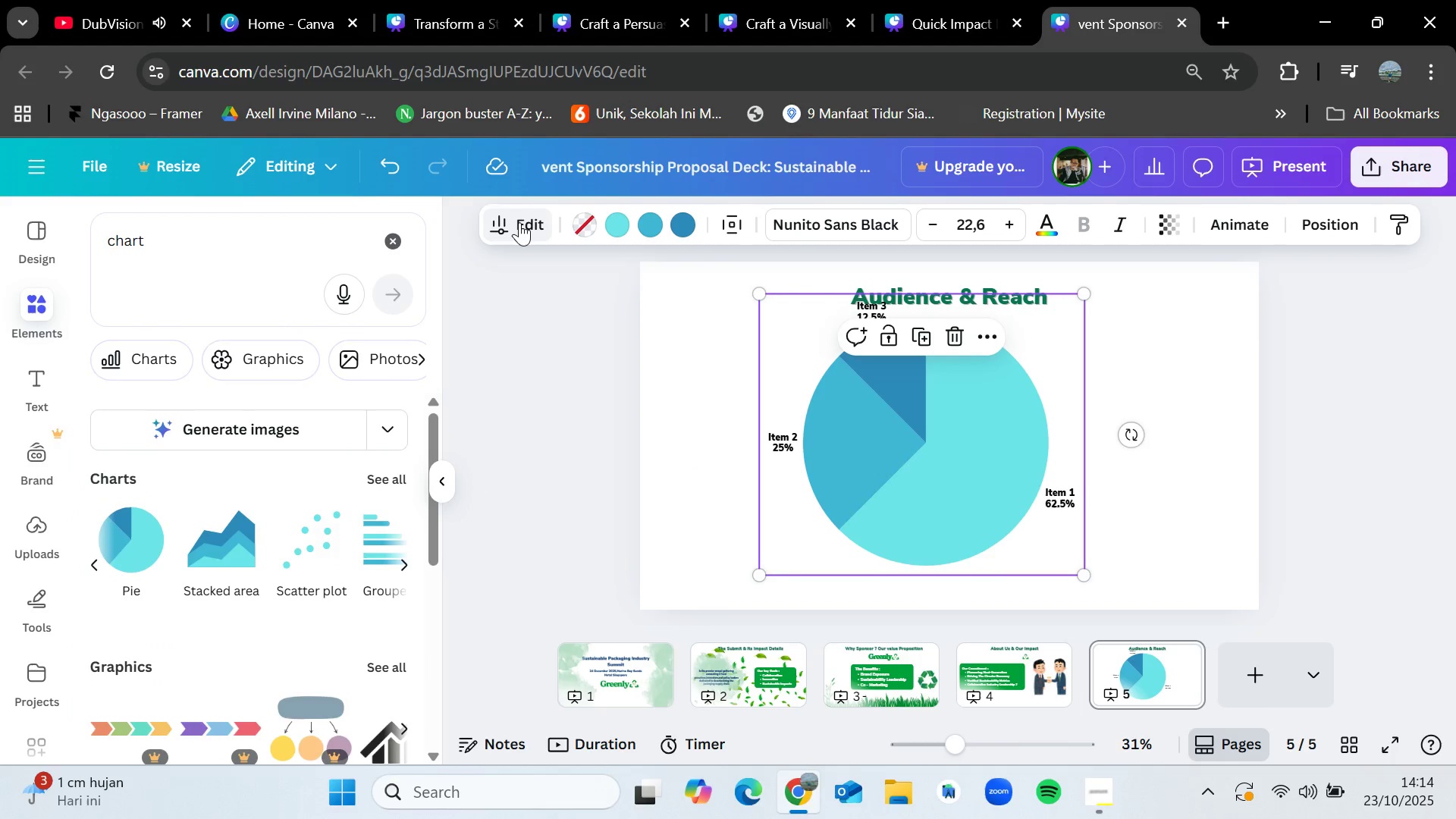 
left_click([519, 222])
 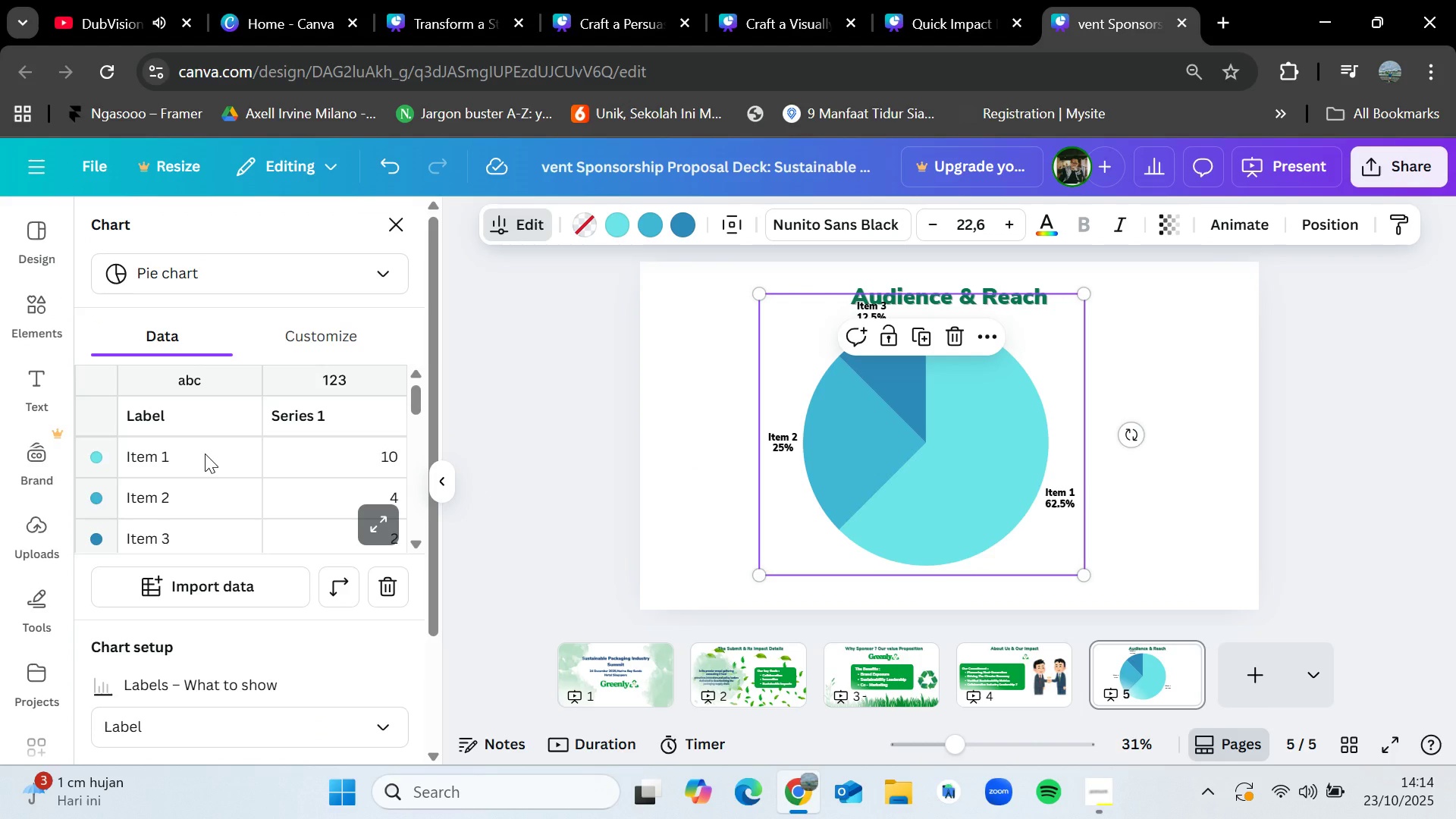 
wait(5.14)
 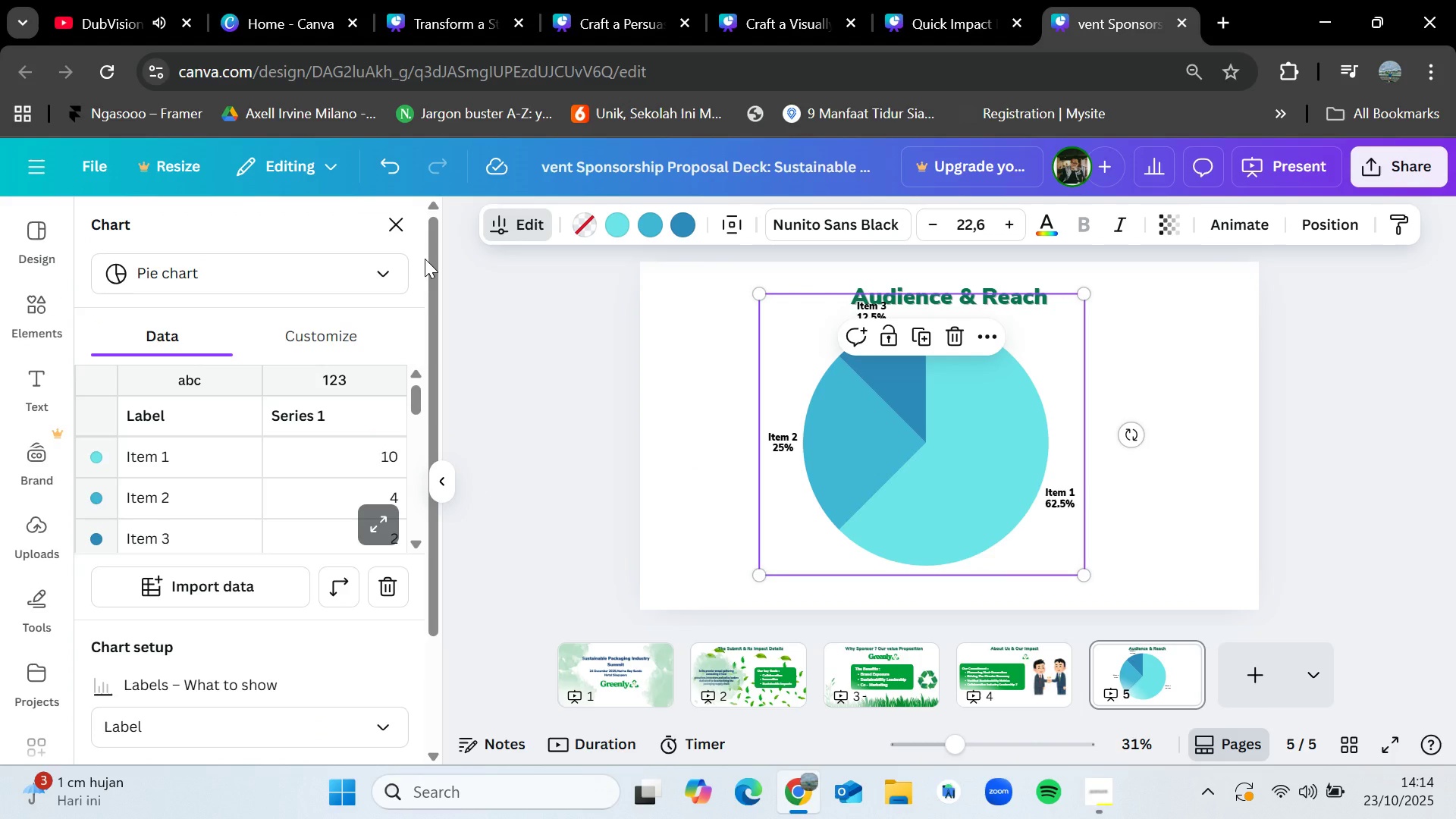 
double_click([205, 453])
 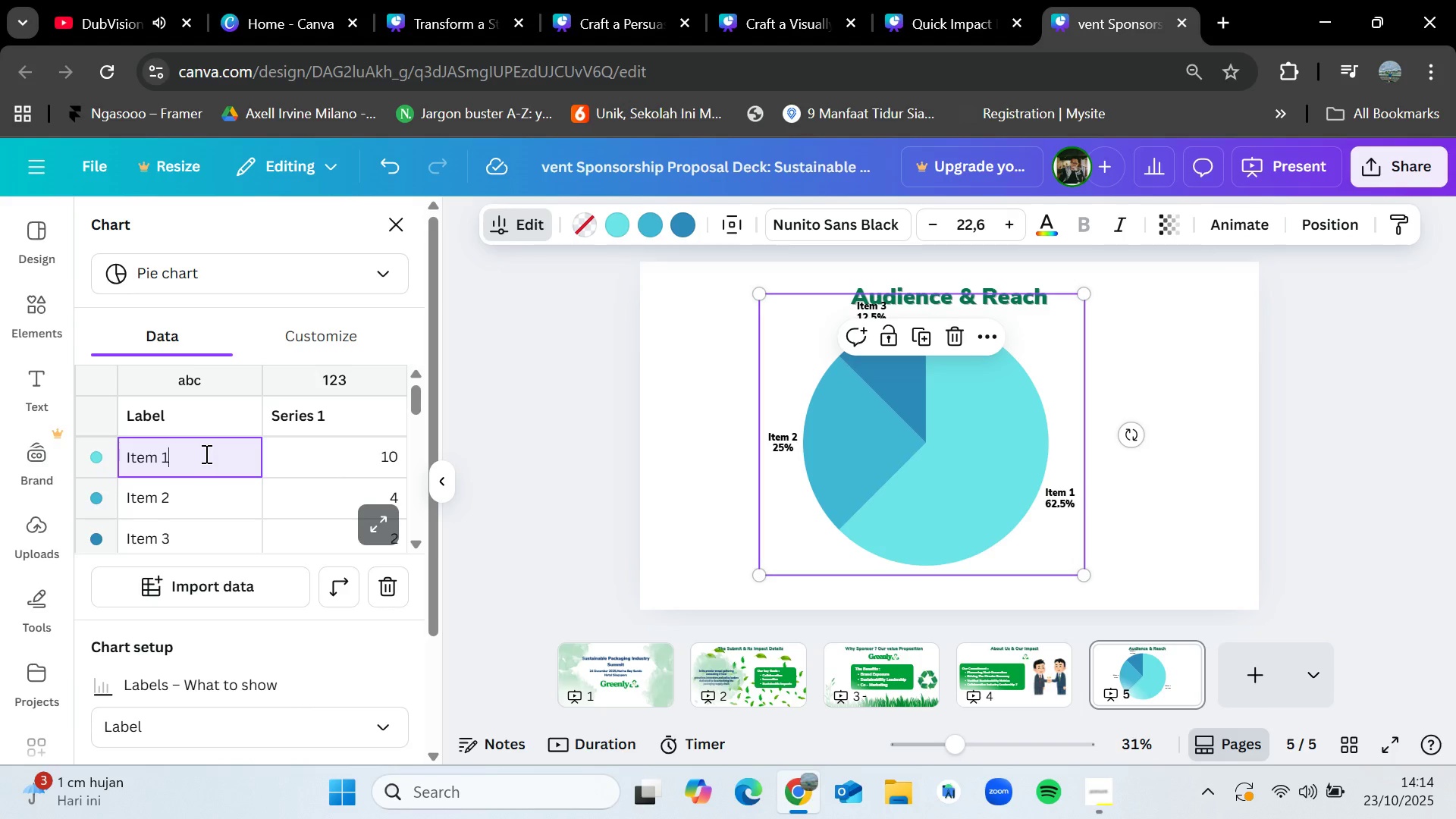 
hold_key(key=Backspace, duration=0.71)
 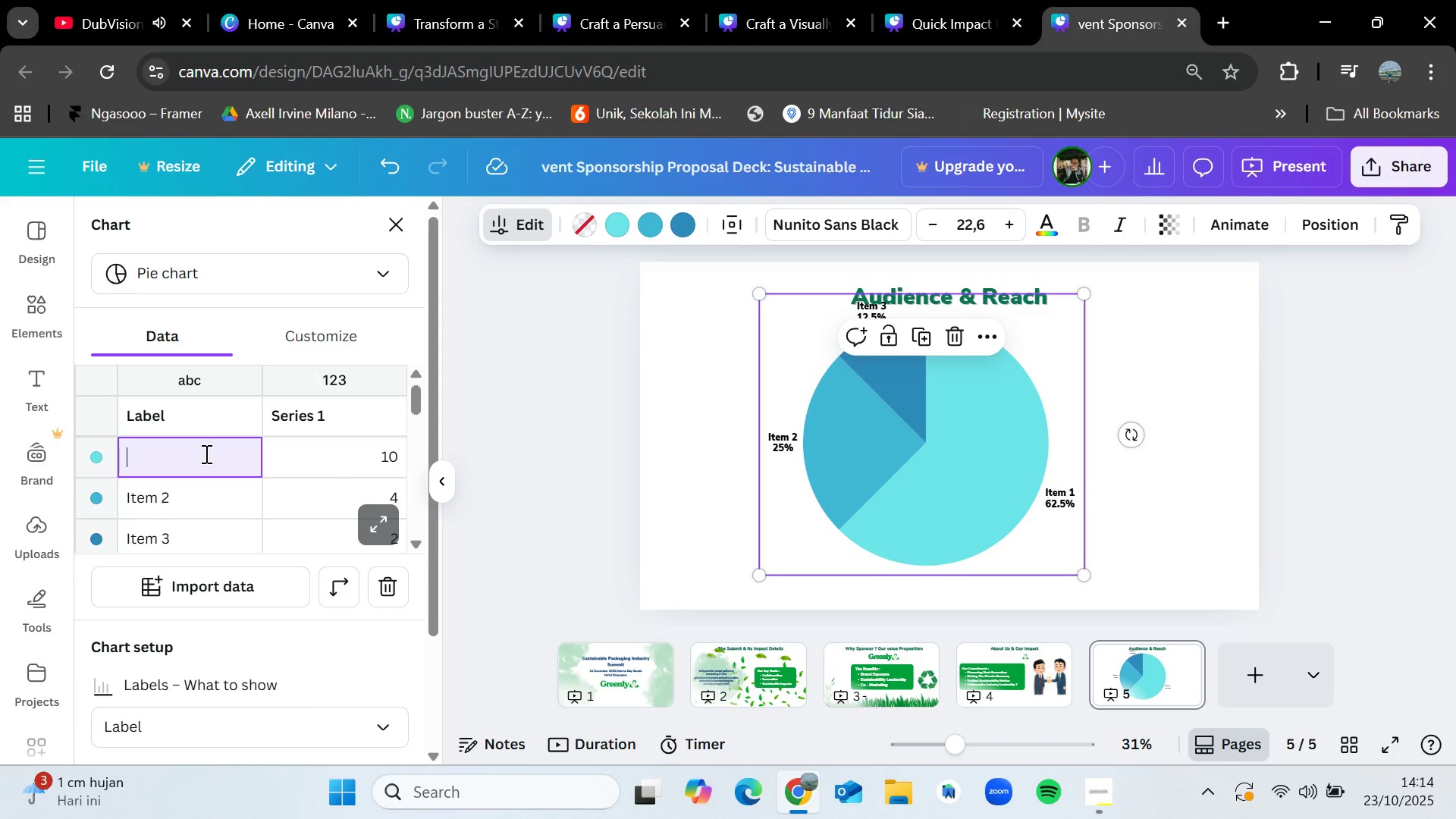 
type(C-level S)
key(Backspace)
type(Excecutives)
 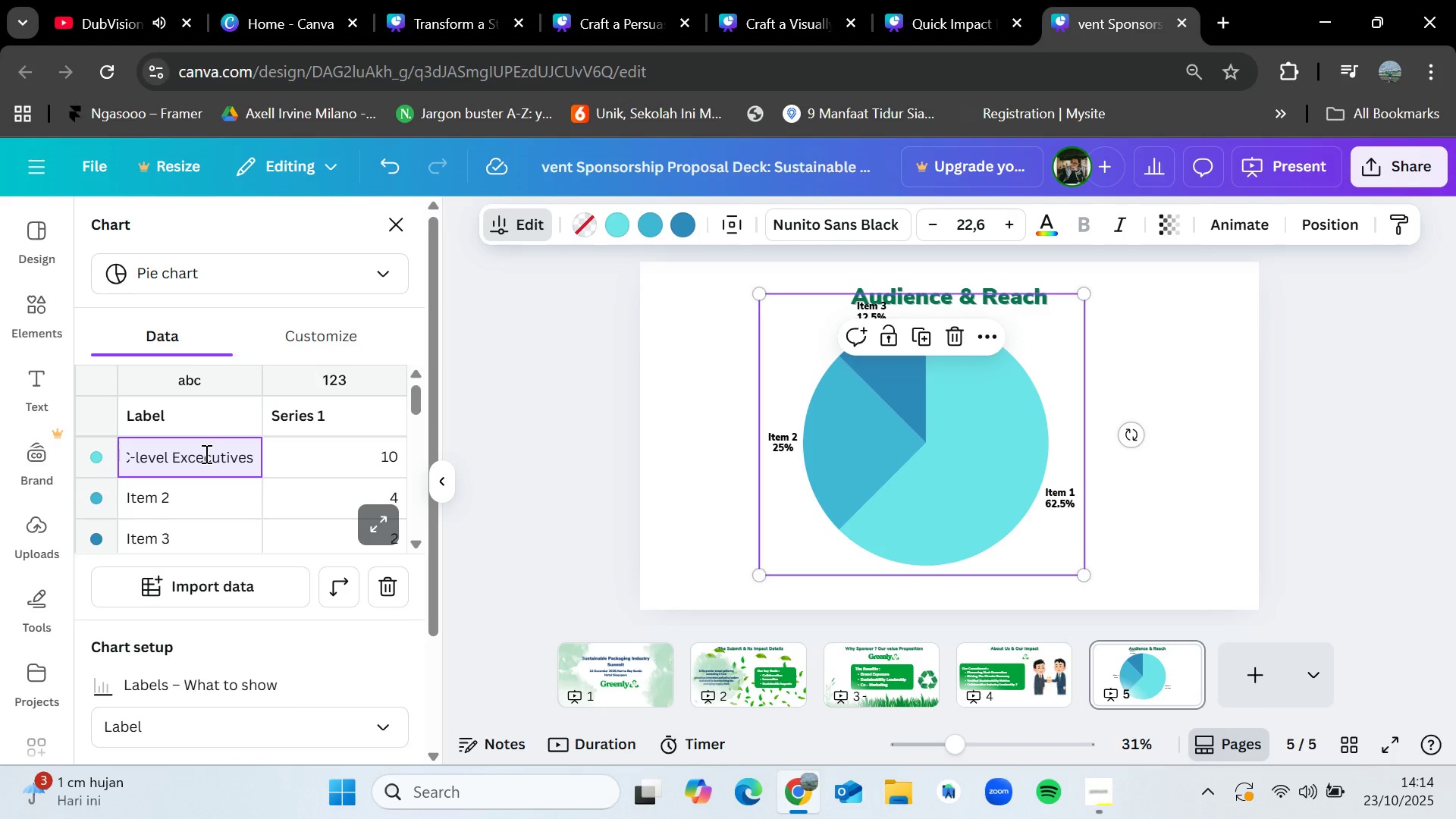 
double_click([213, 497])
 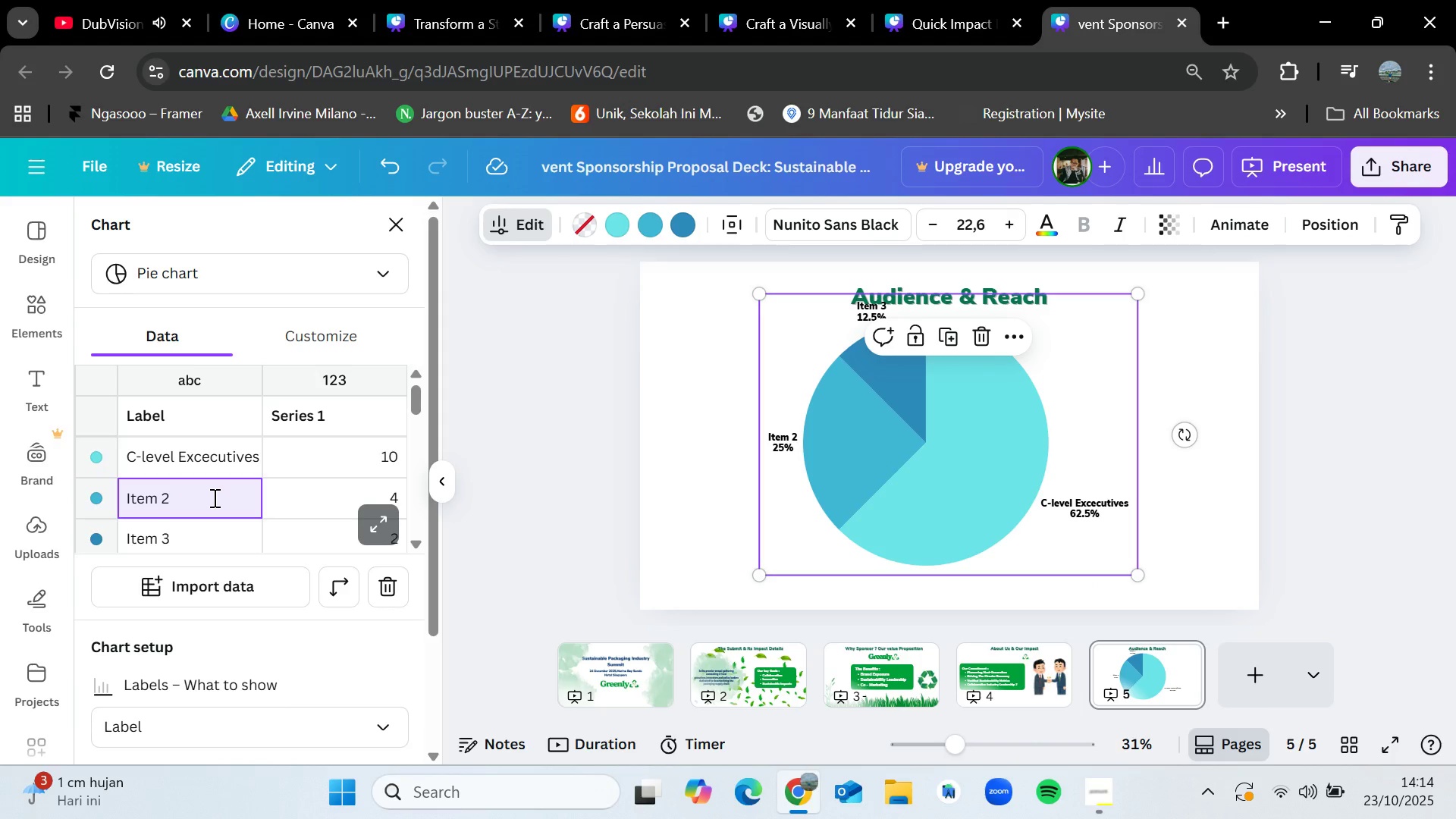 
key(Backspace)
key(Backspace)
key(Backspace)
key(Backspace)
key(Backspace)
key(Backspace)
type(Packaging R7D)
key(Backspace)
key(Backspace)
type(&D)
 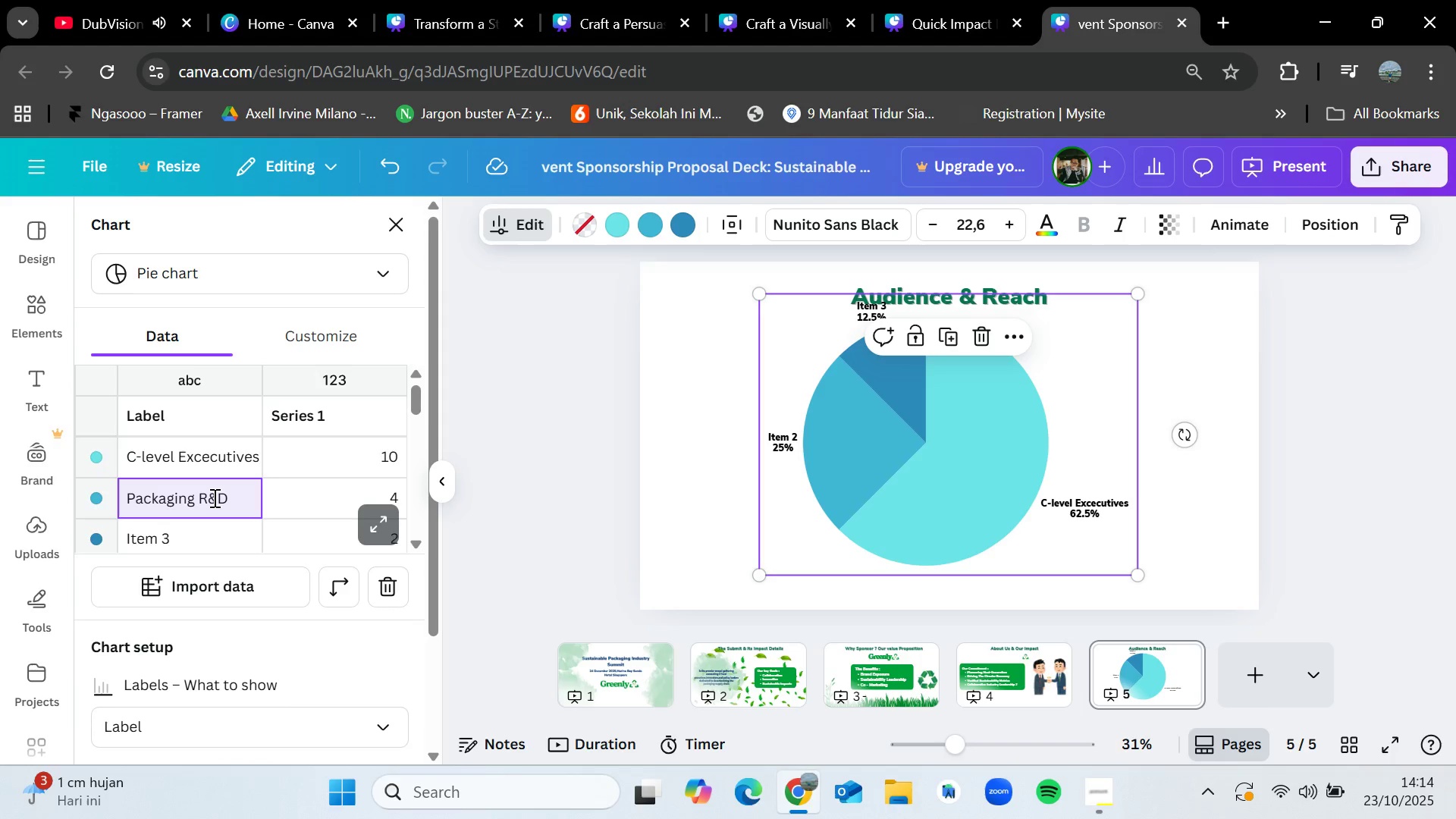 
double_click([214, 539])
 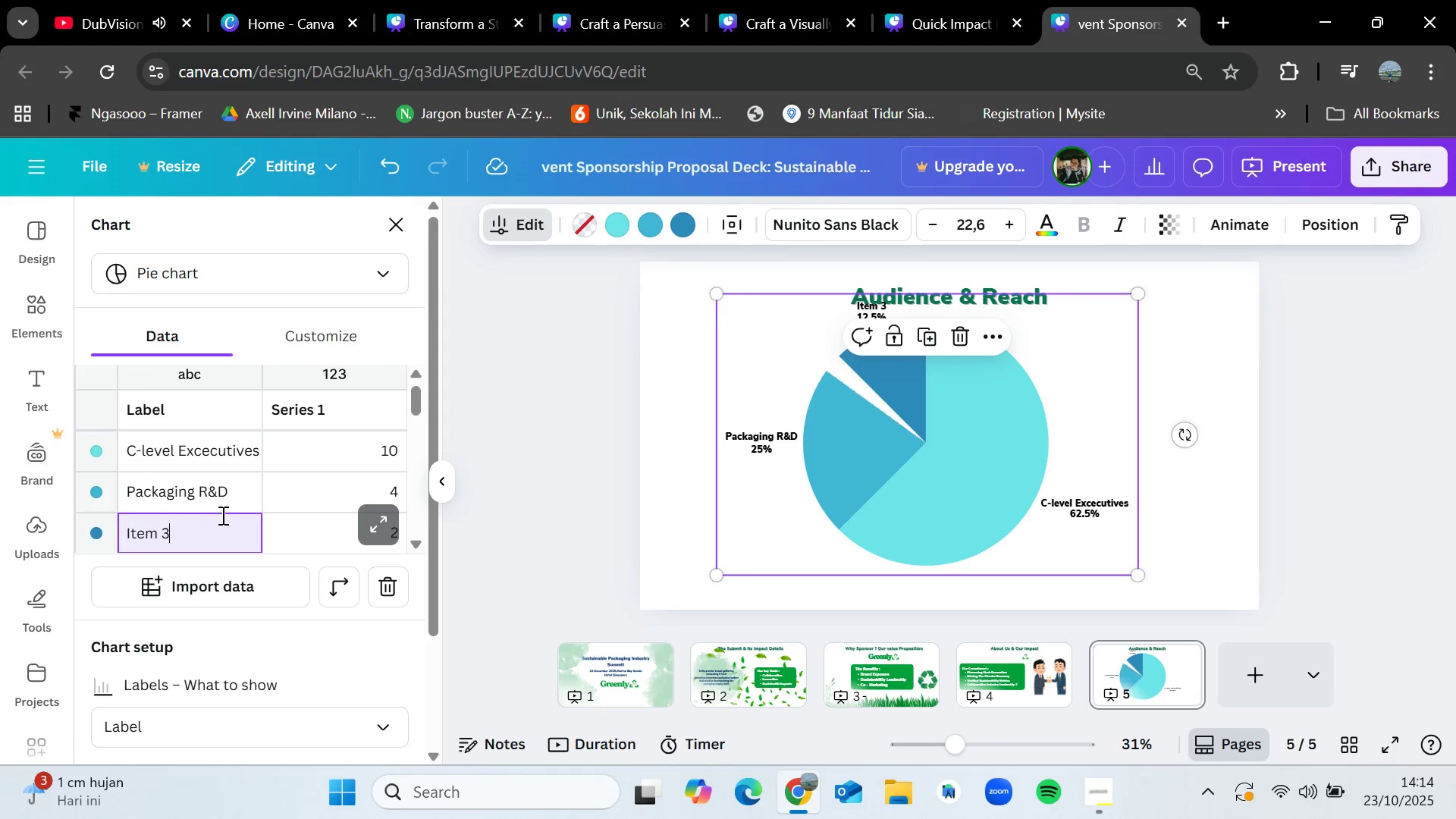 
scroll: coordinate [221, 515], scroll_direction: down, amount: 2.0
 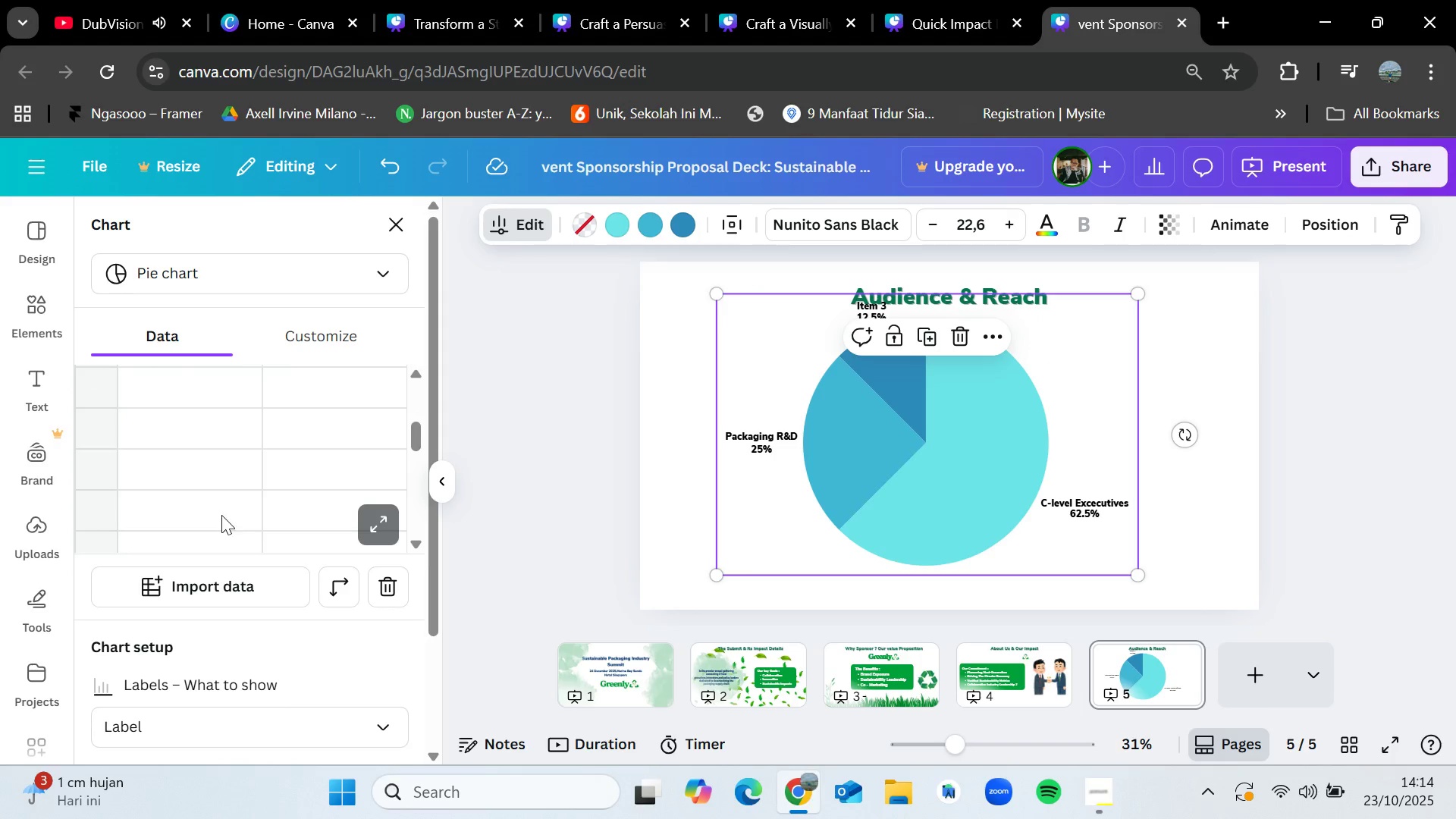 
scroll: coordinate [221, 515], scroll_direction: up, amount: 1.0
 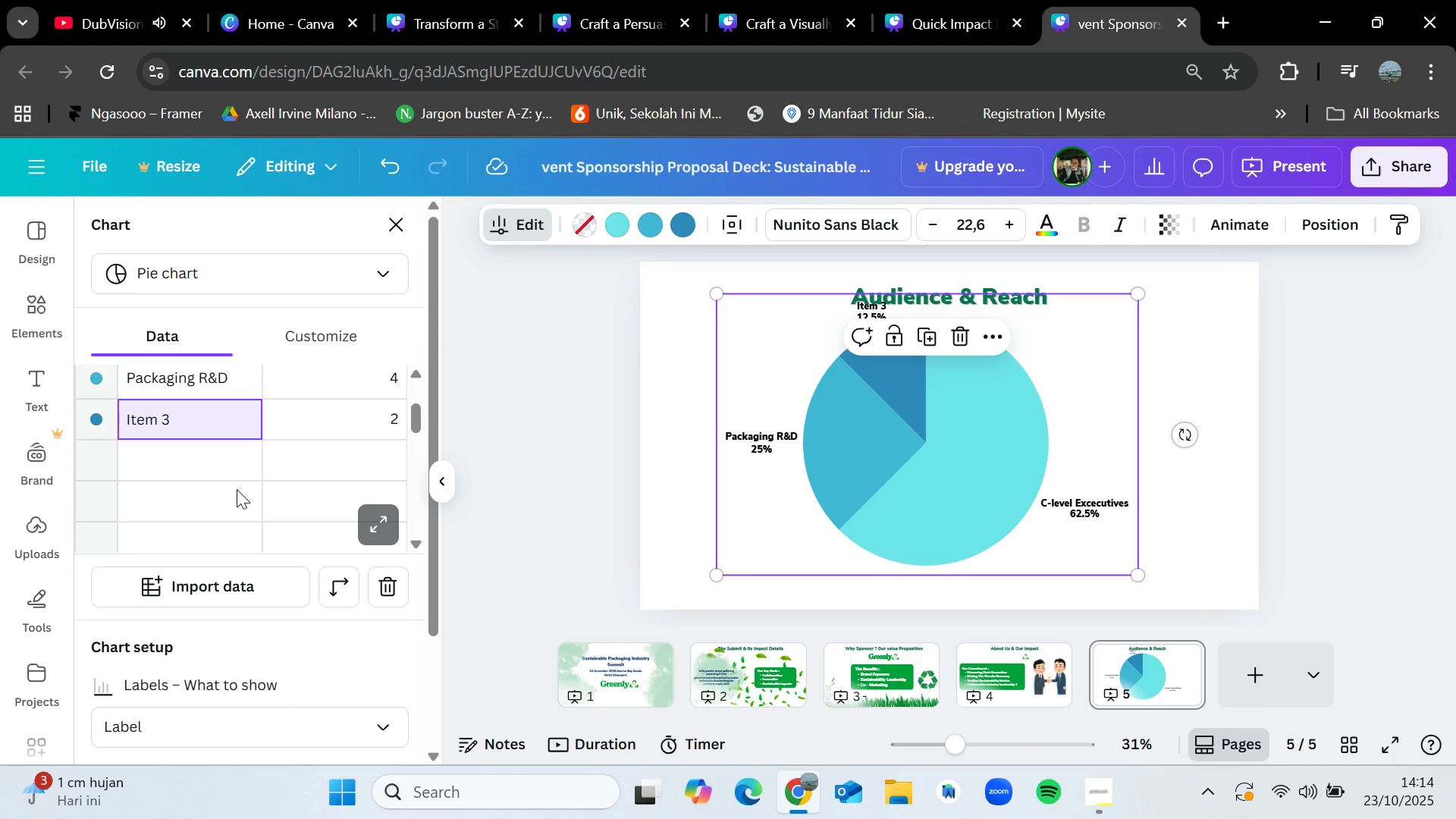 
key(Backspace)
key(Backspace)
key(Backspace)
key(Backspace)
key(Backspace)
key(Backspace)
type(NGO)
 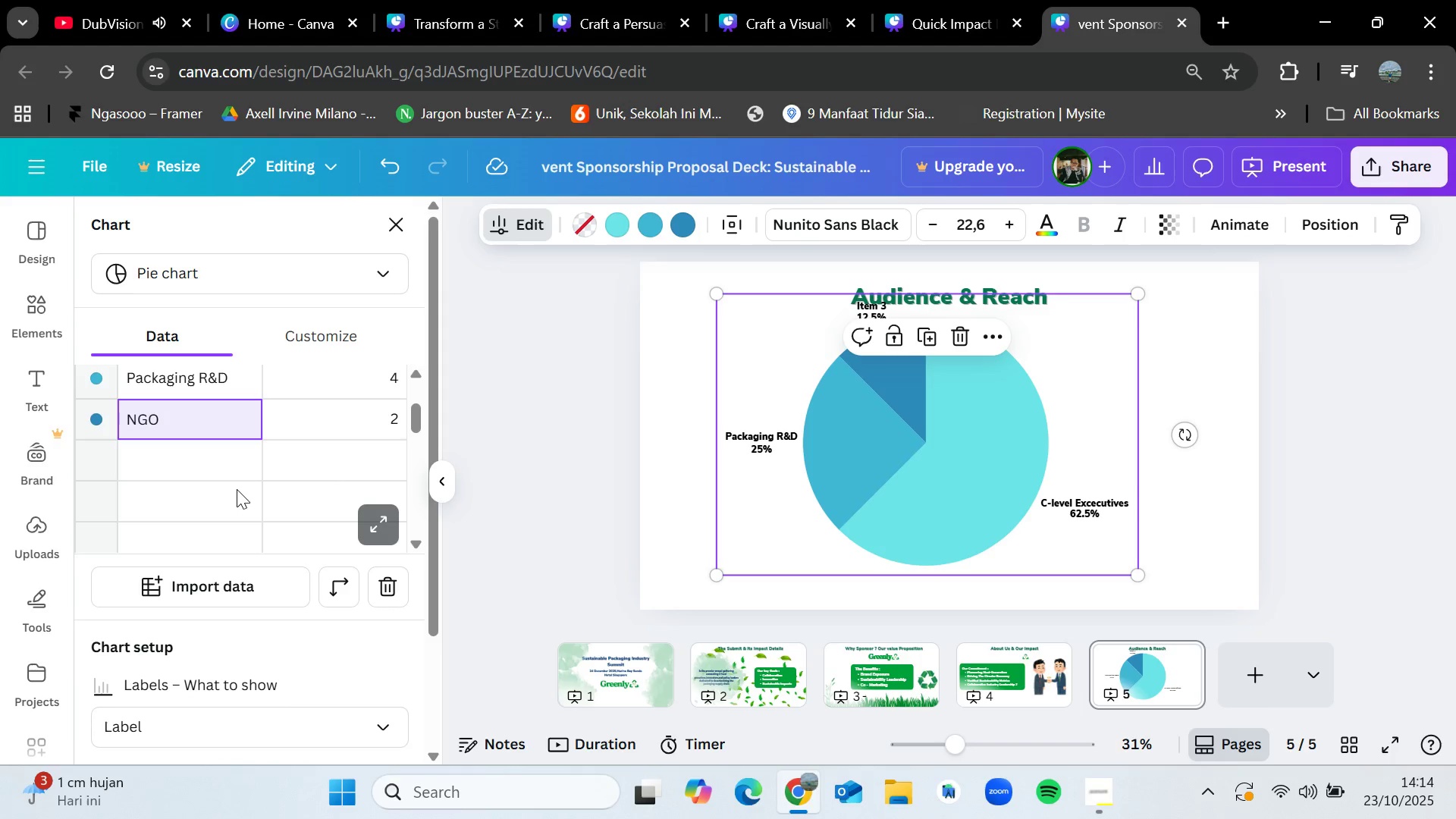 
left_click([1096, 807])